 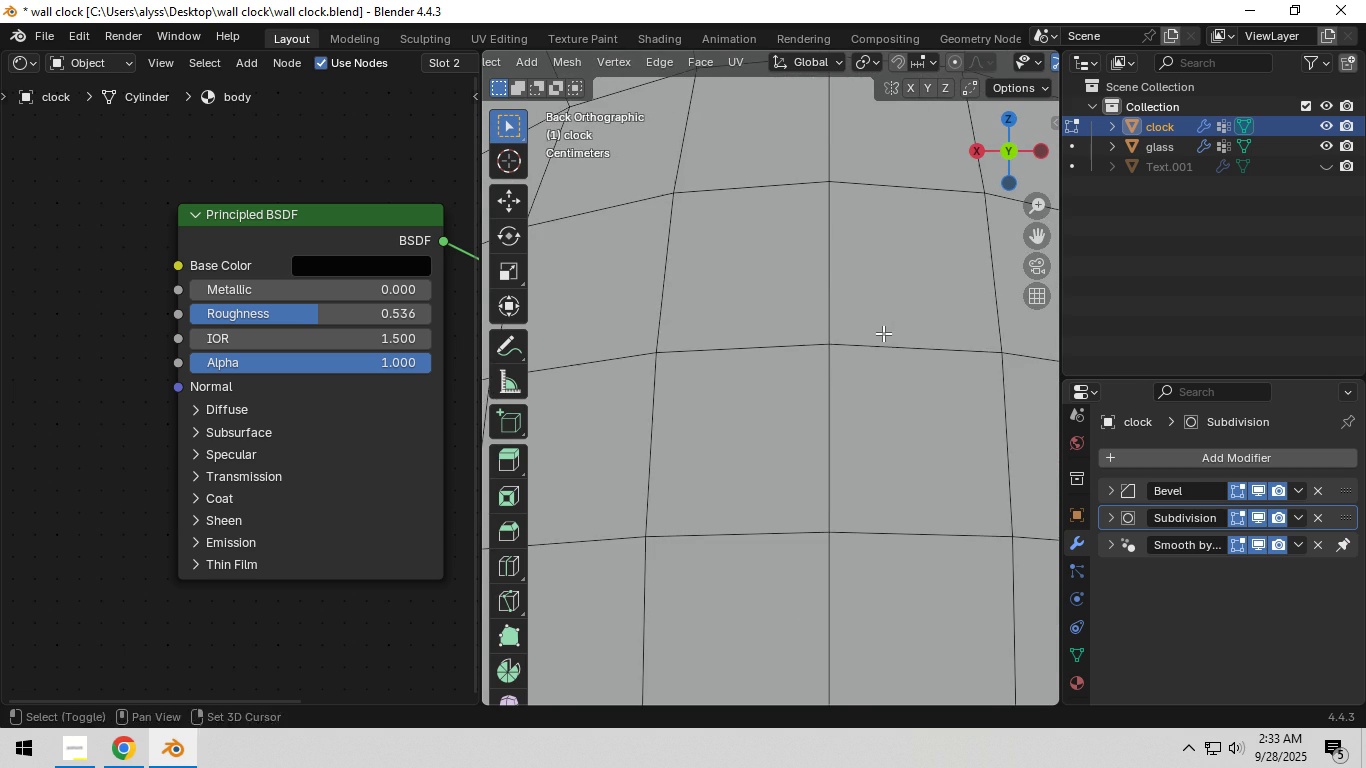 
key(Shift+ShiftLeft)
 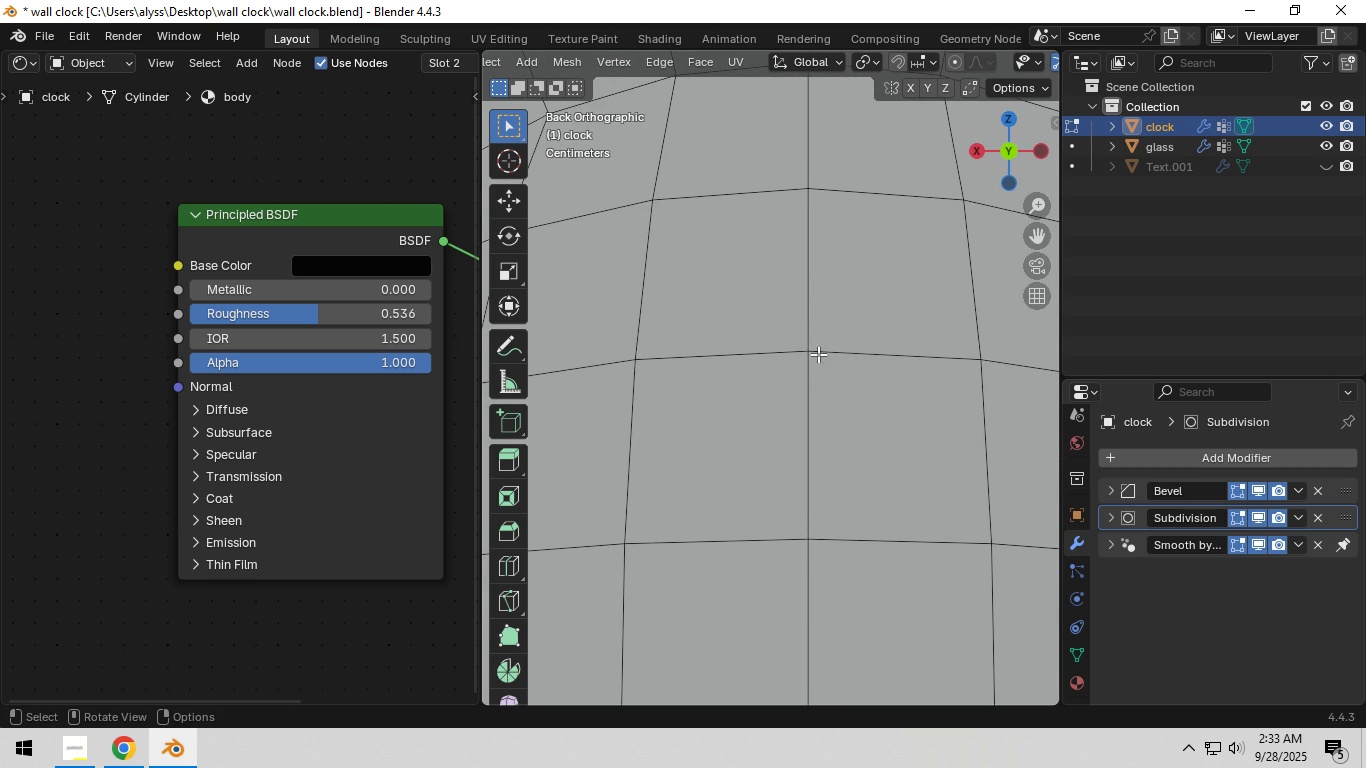 
key(1)
 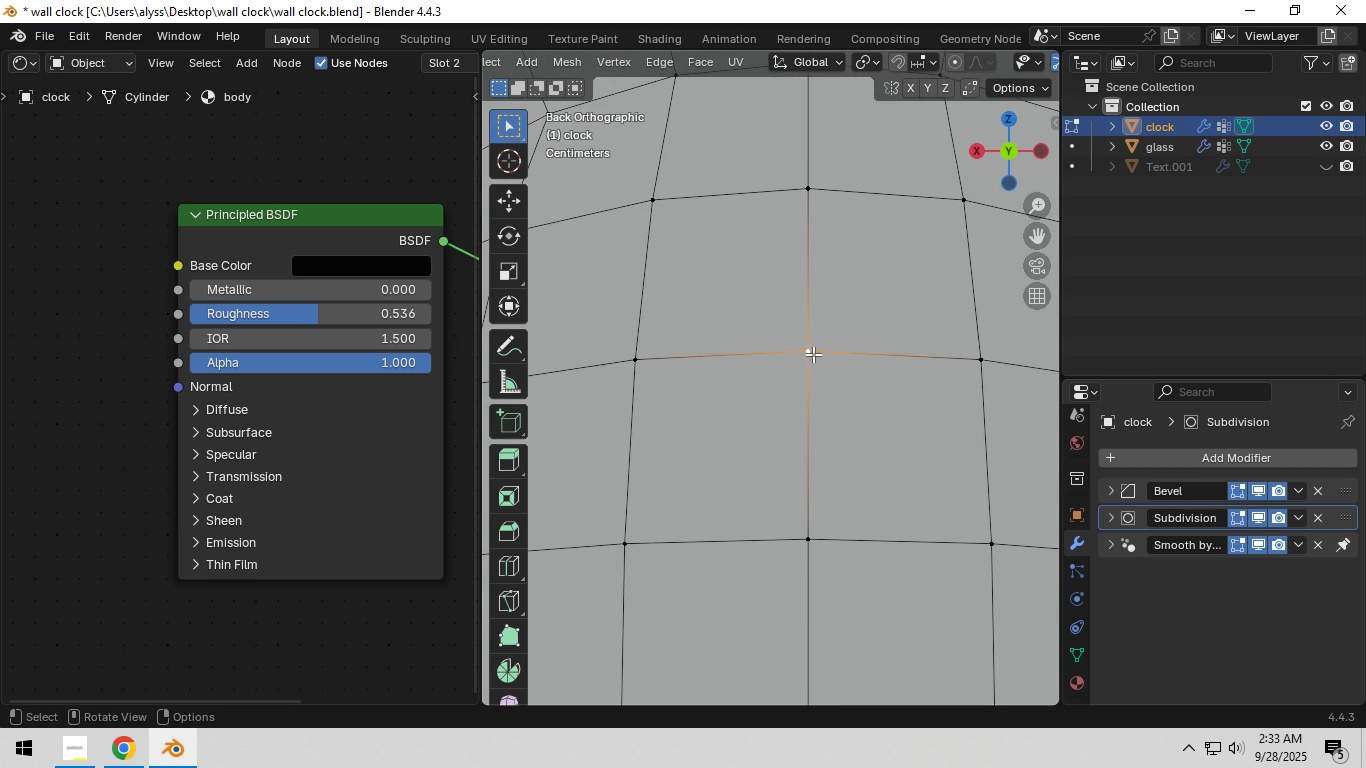 
left_click([813, 354])
 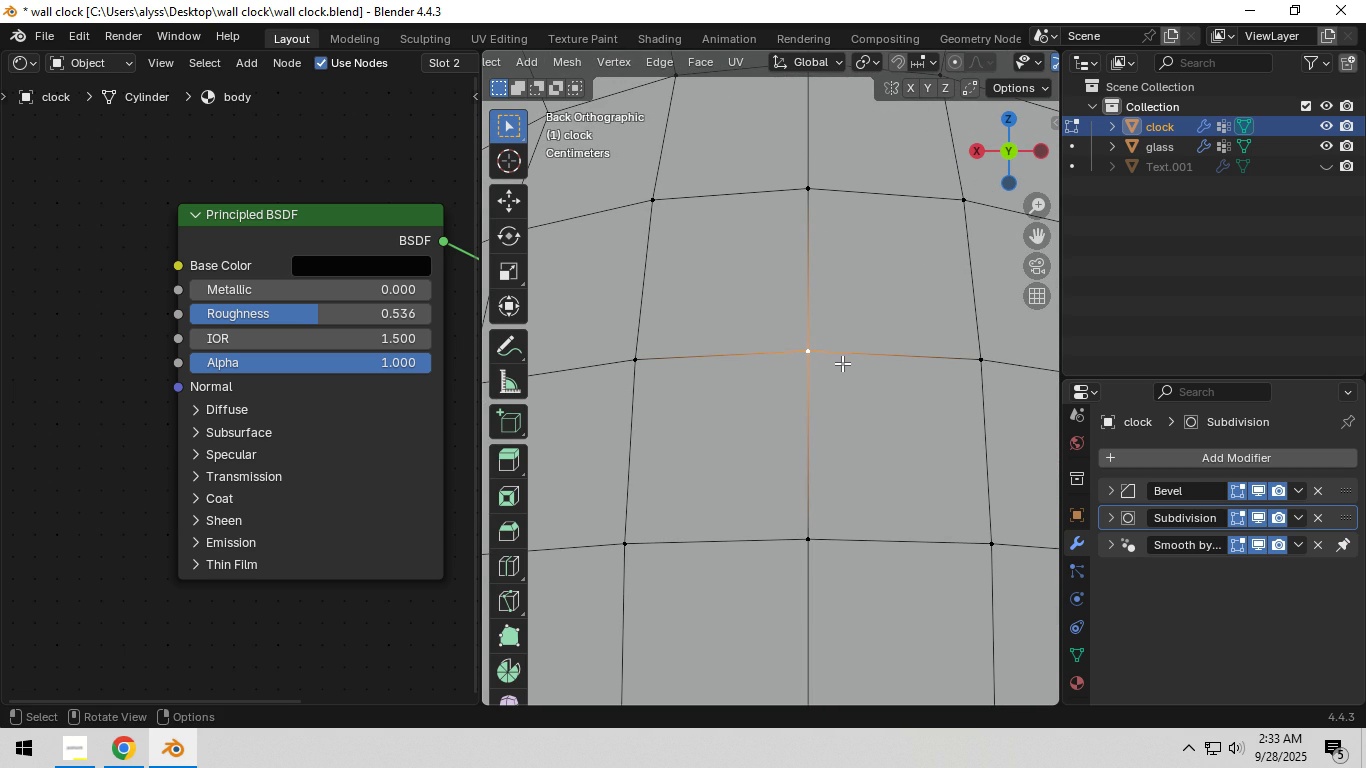 
key(X)
 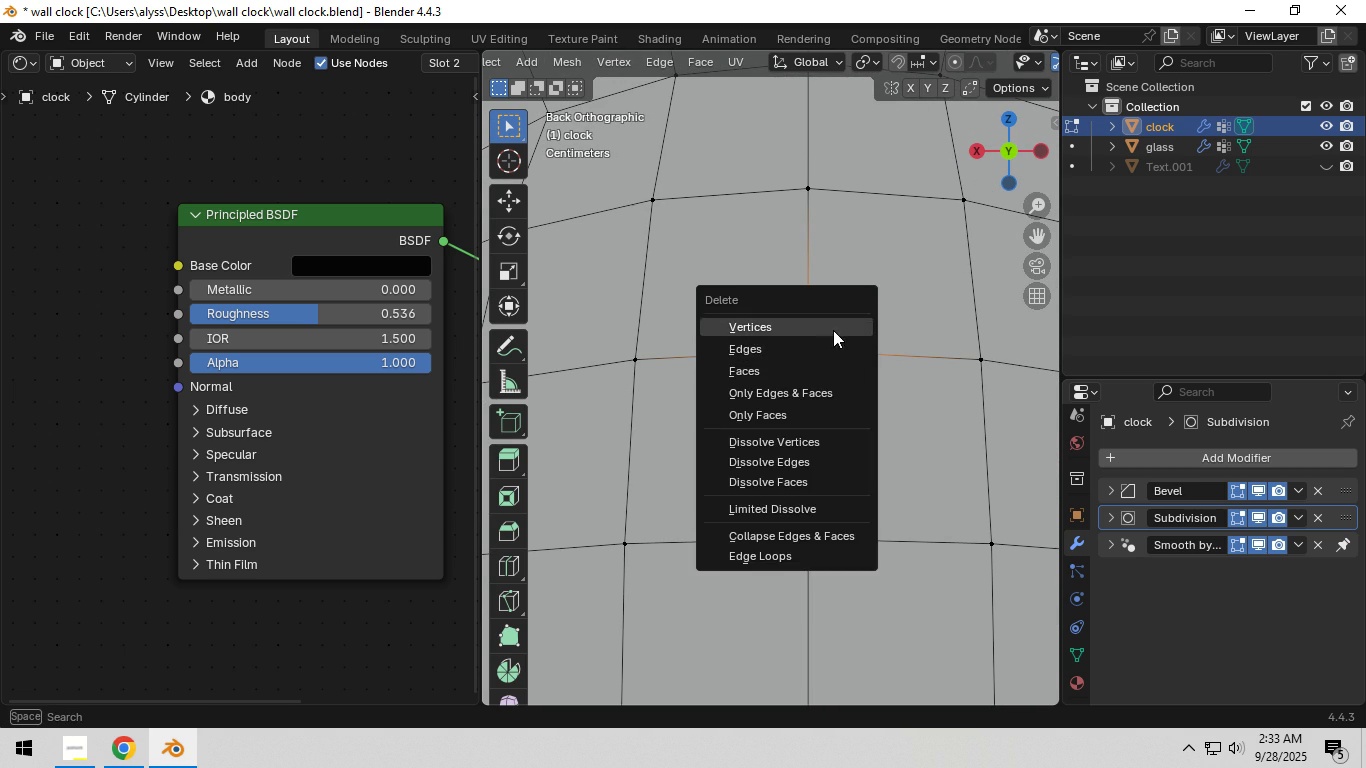 
left_click([833, 330])